 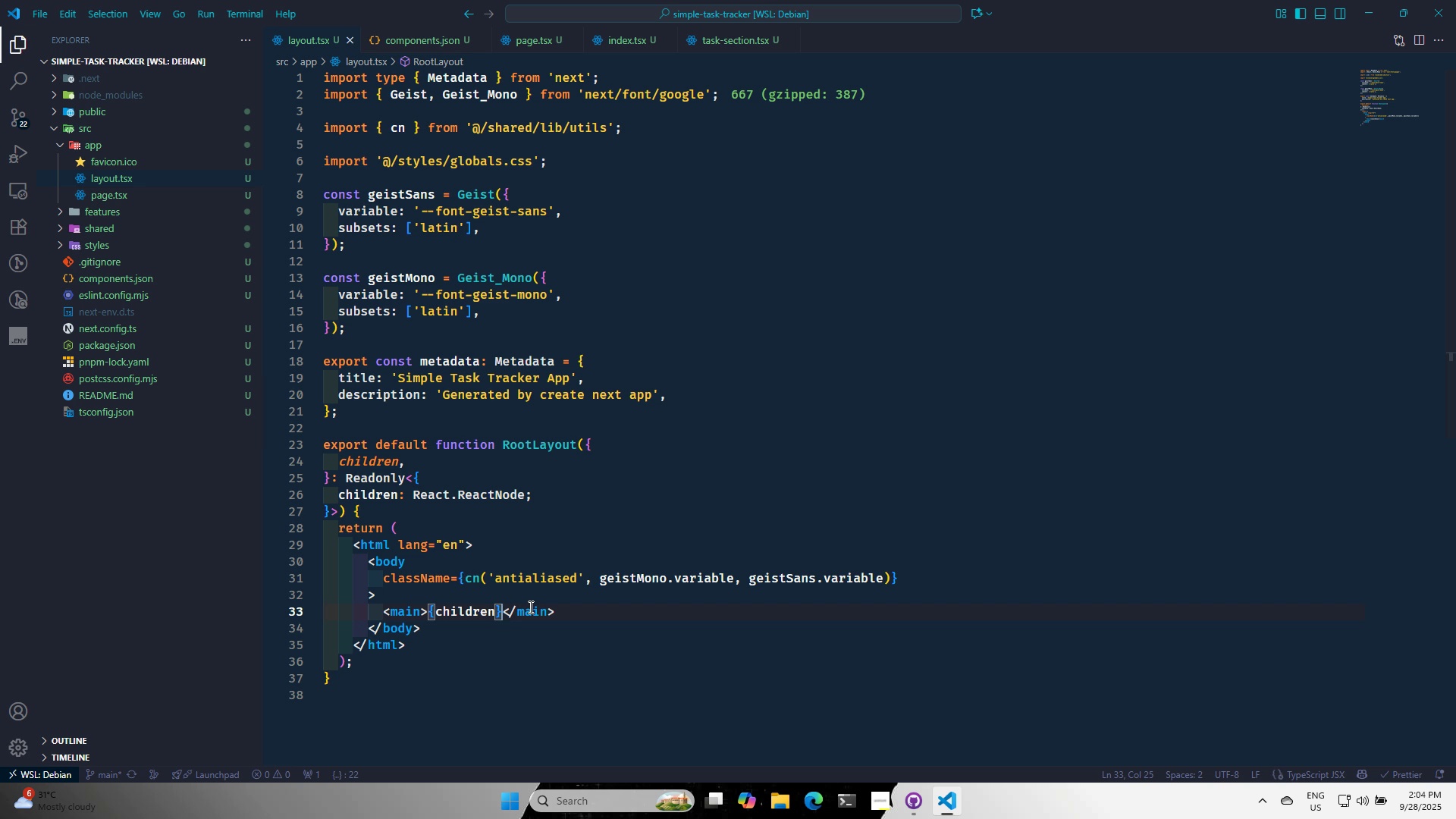 
key(Control+S)
 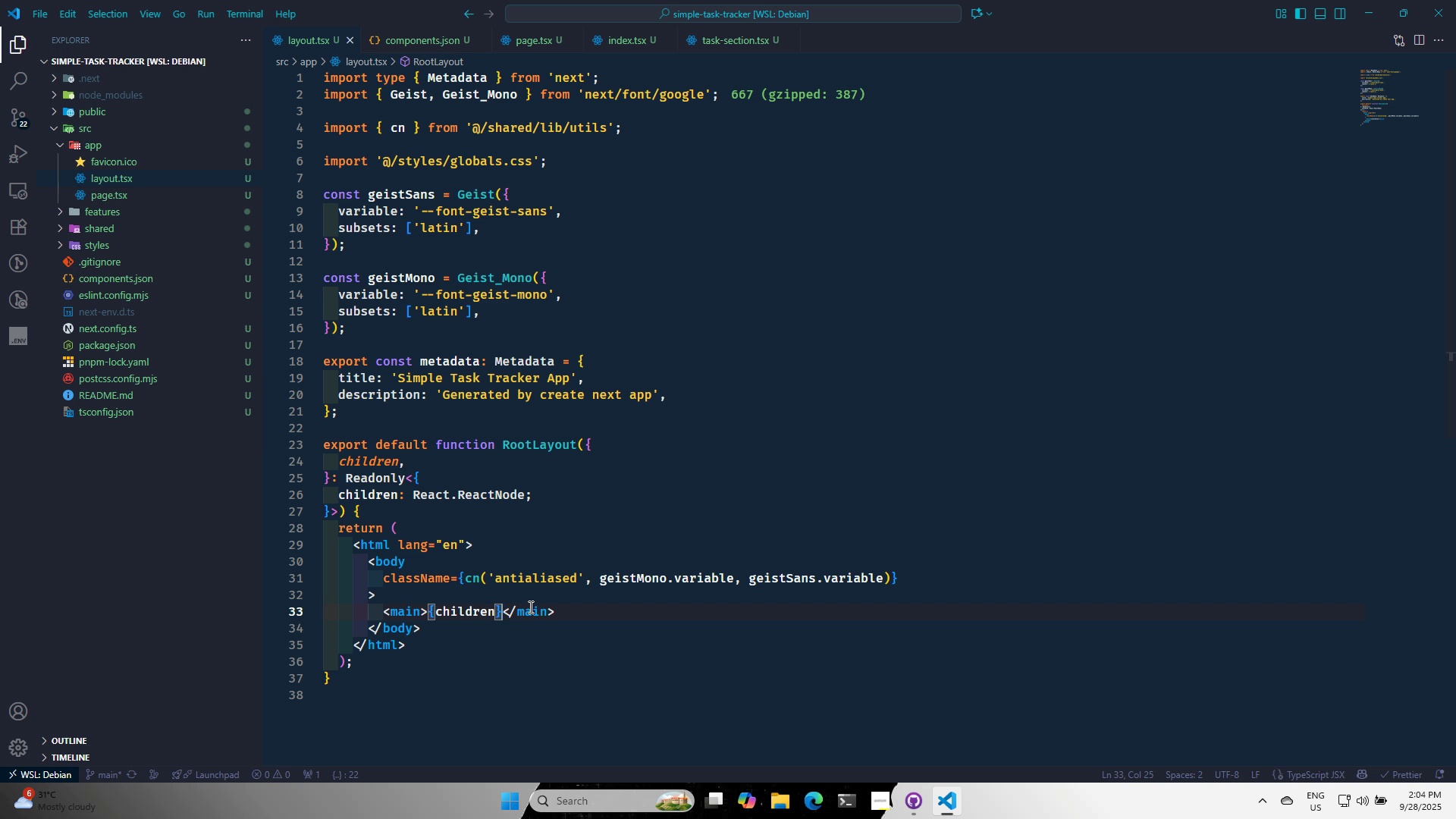 
key(Control+S)
 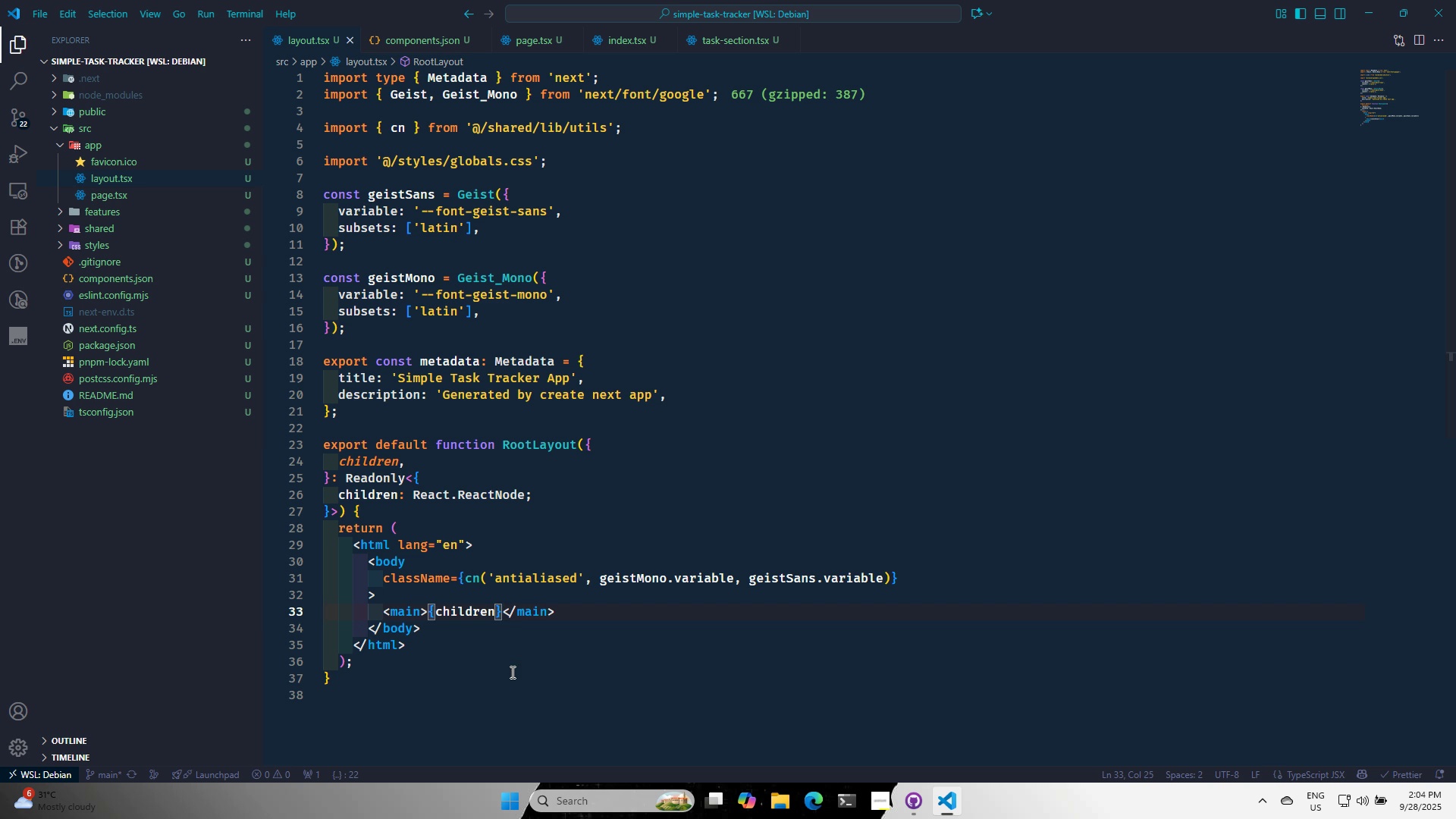 
left_click([511, 672])
 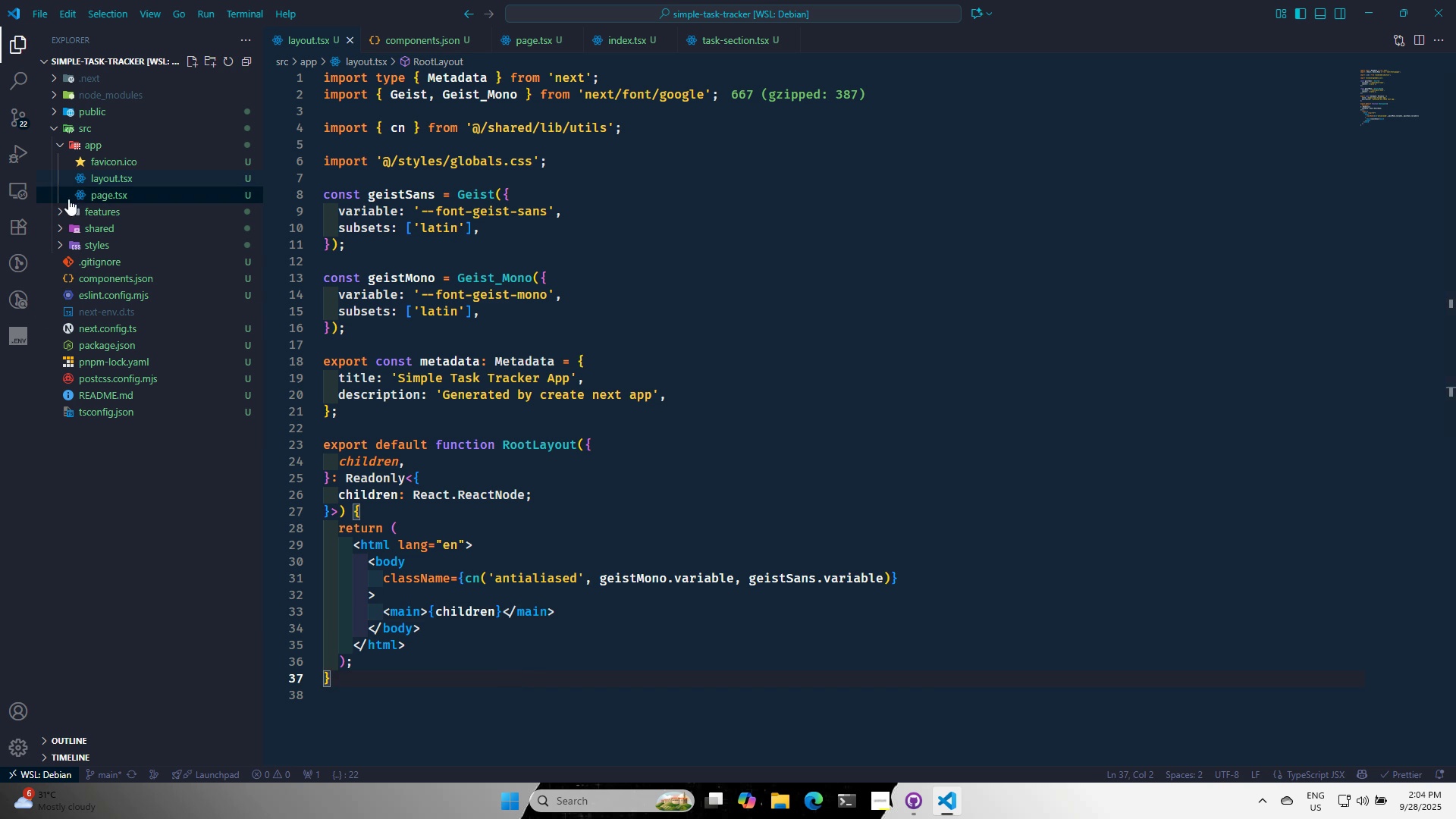 
left_click([109, 199])